 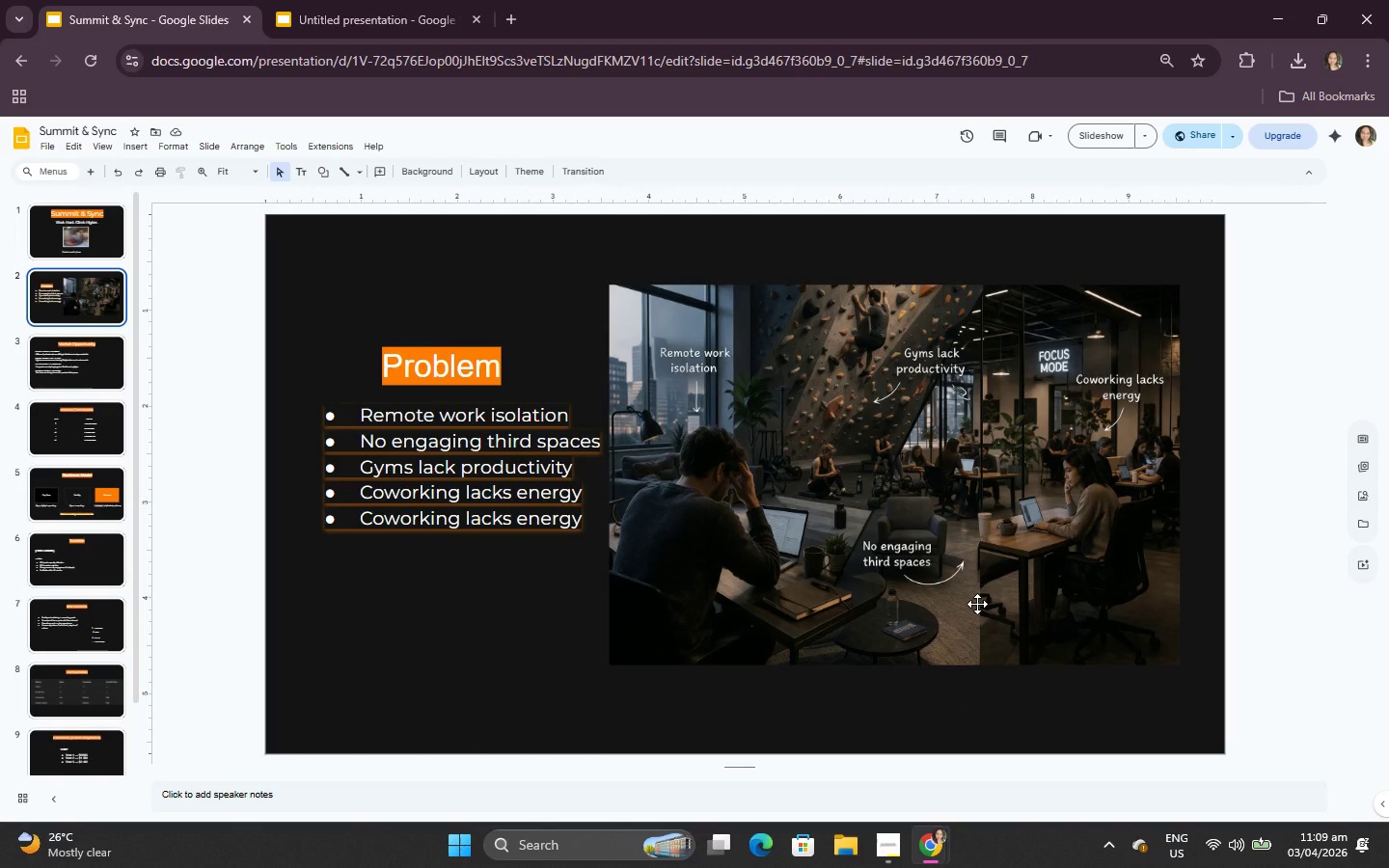 
left_click([293, 0])
 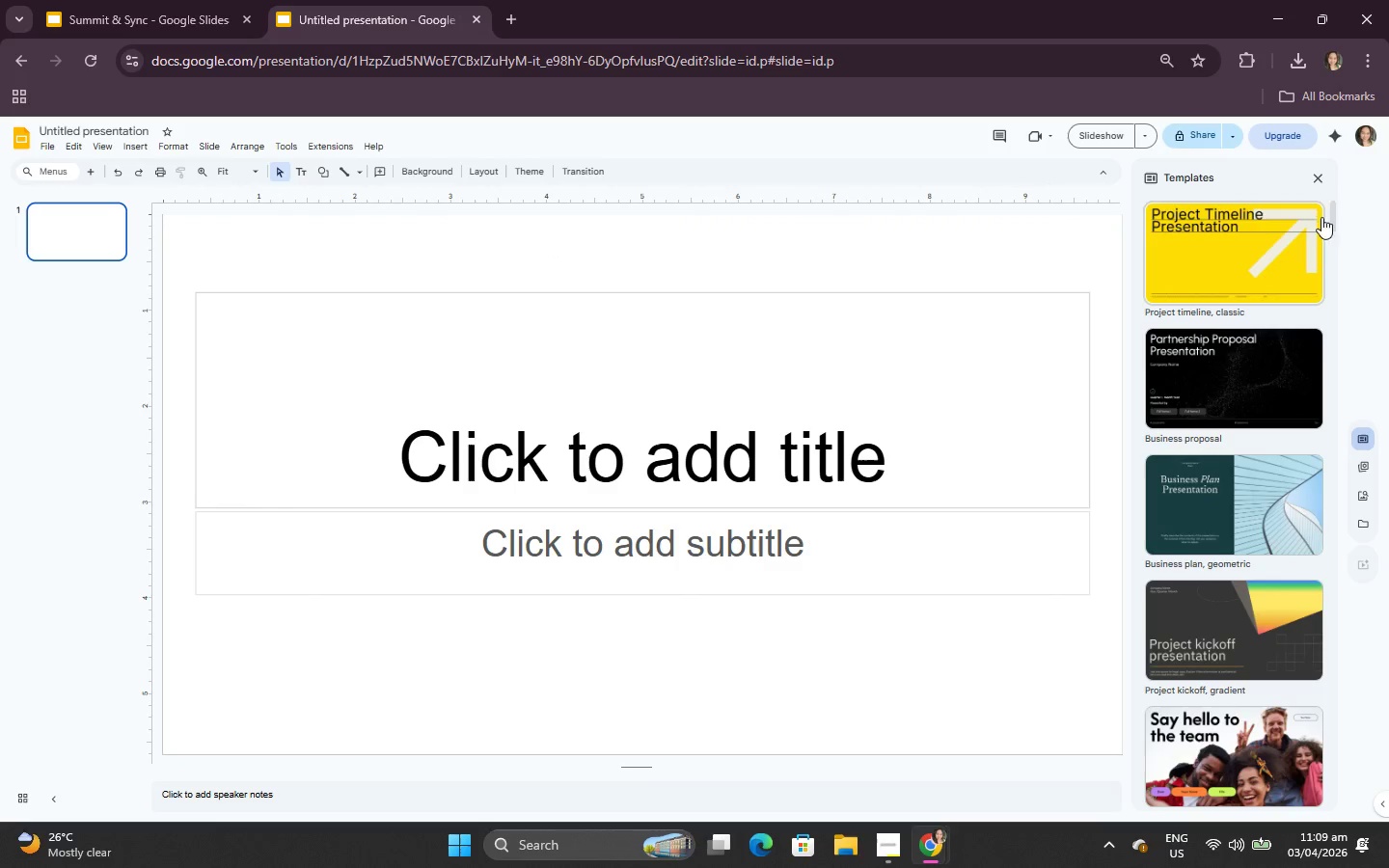 
left_click([1324, 180])
 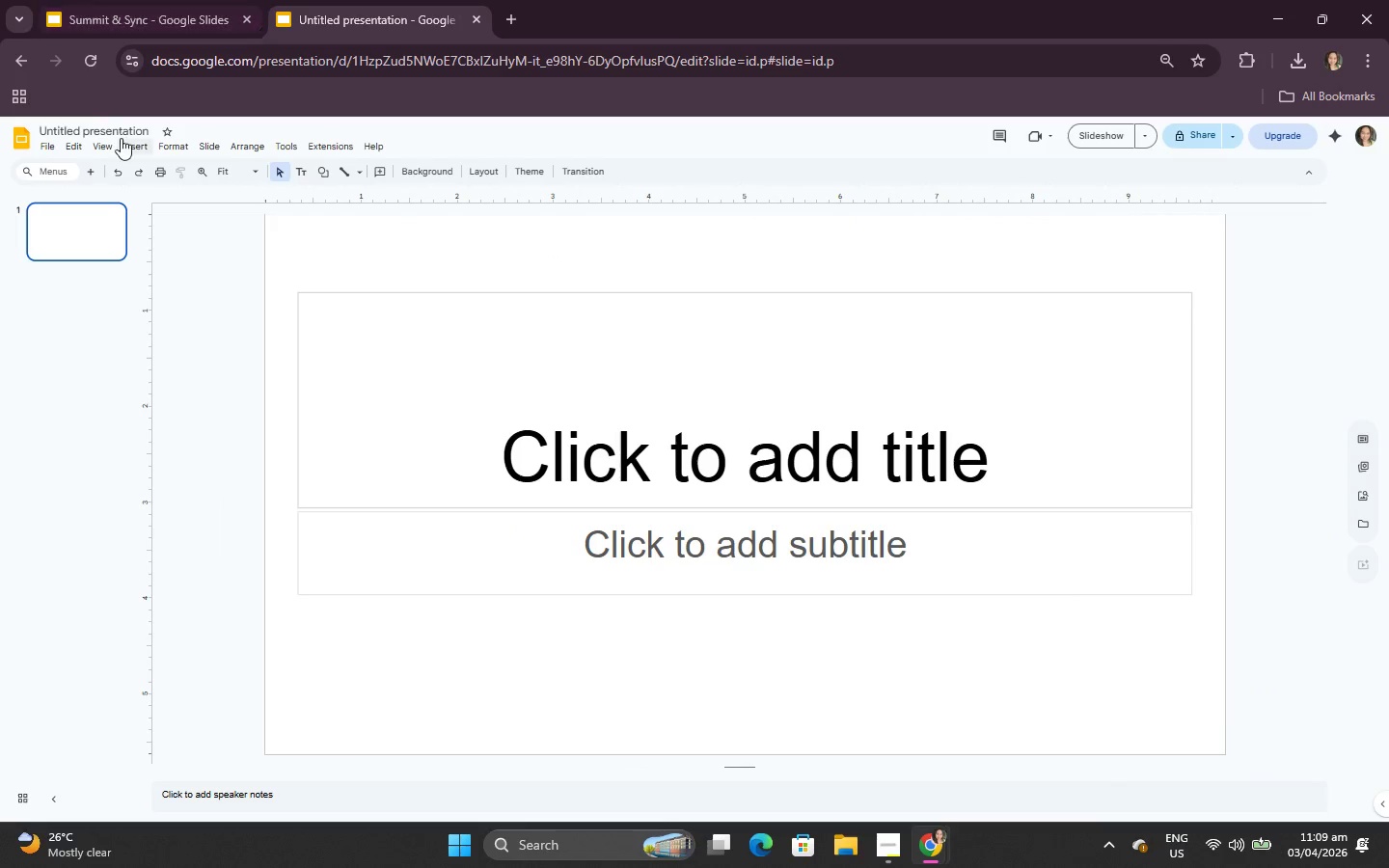 
left_click([132, 0])
 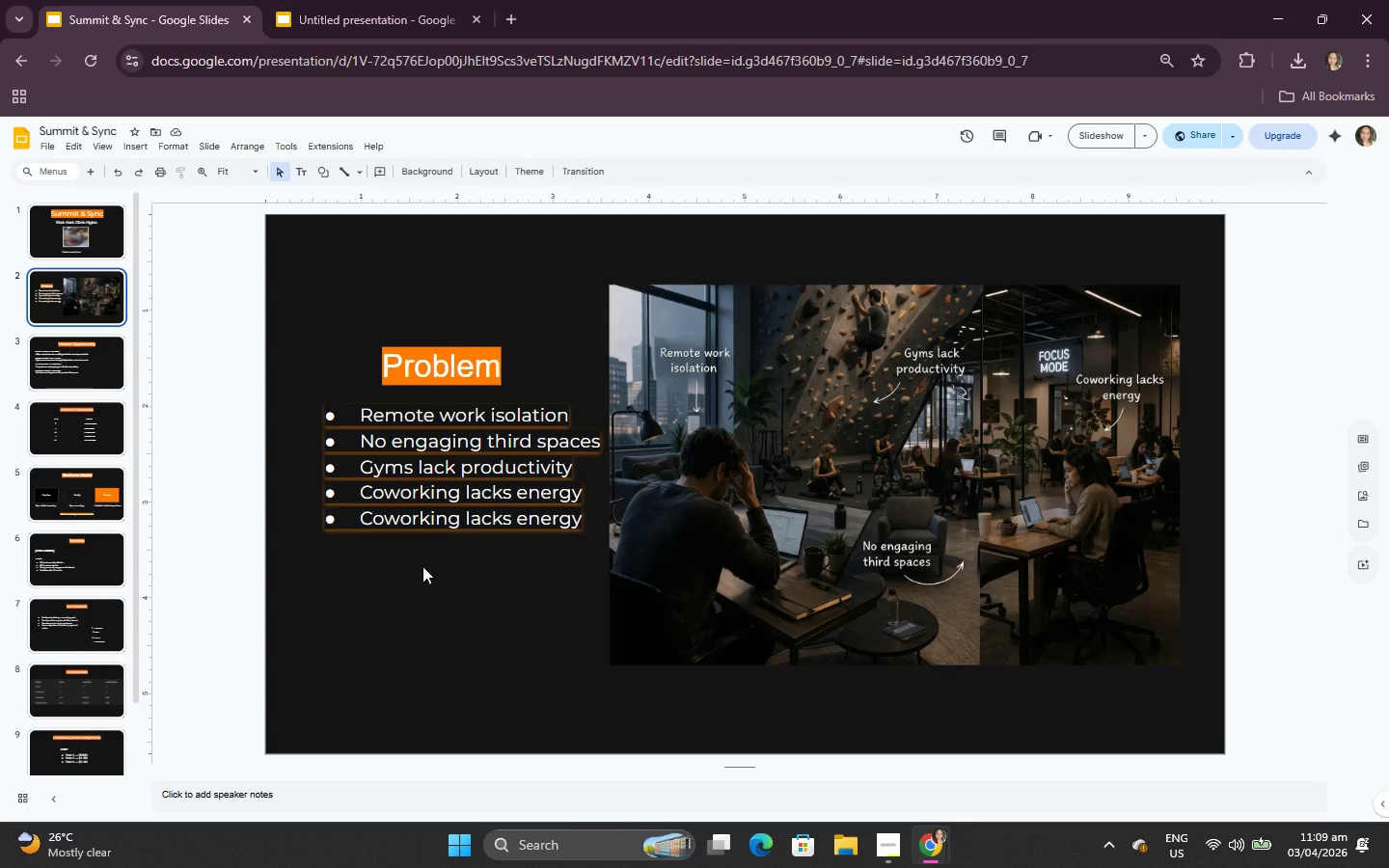 
scroll: coordinate [37, 631], scroll_direction: down, amount: 5.0
 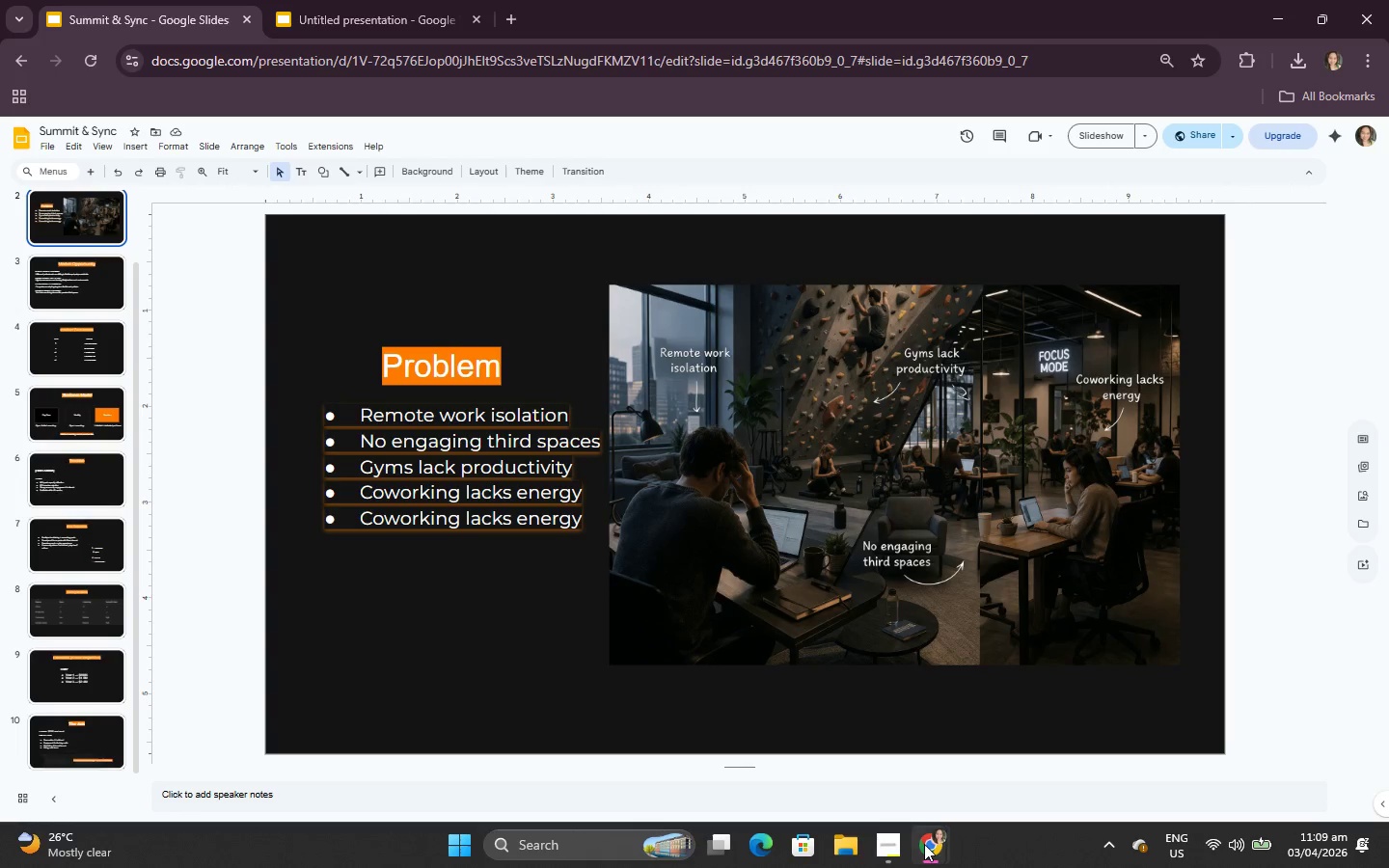 
scroll: coordinate [49, 402], scroll_direction: up, amount: 8.0
 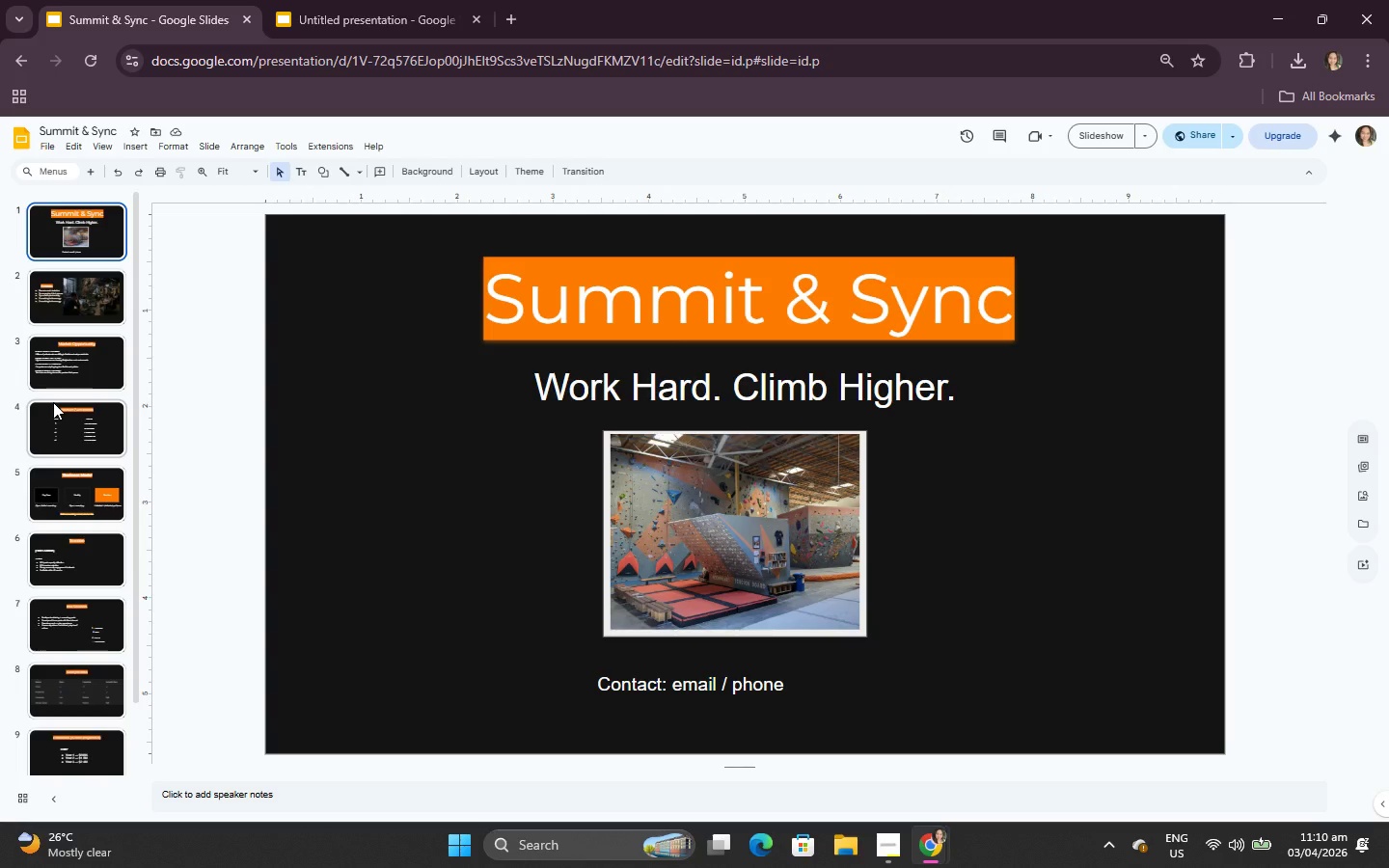 